 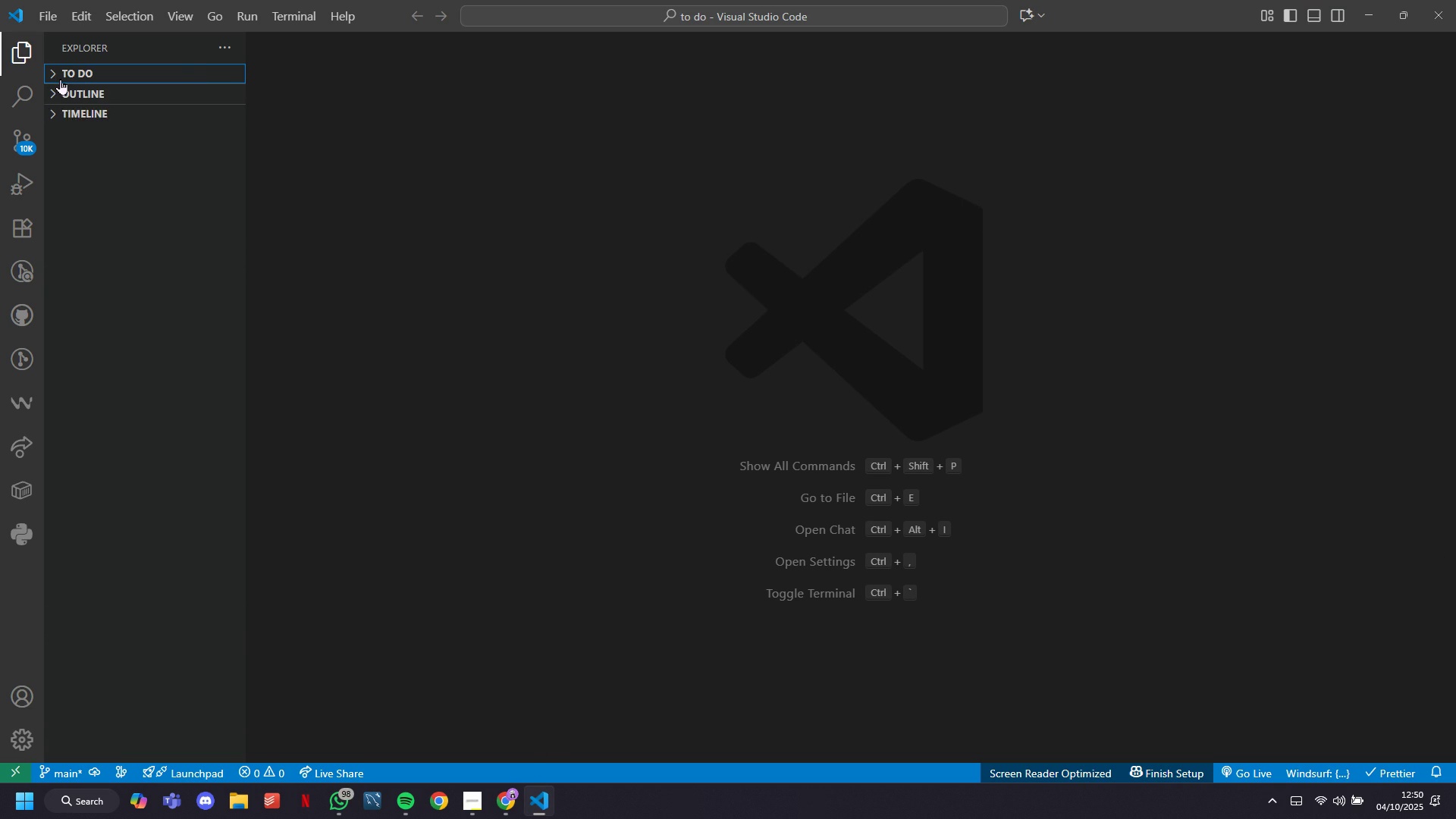 
left_click([60, 79])
 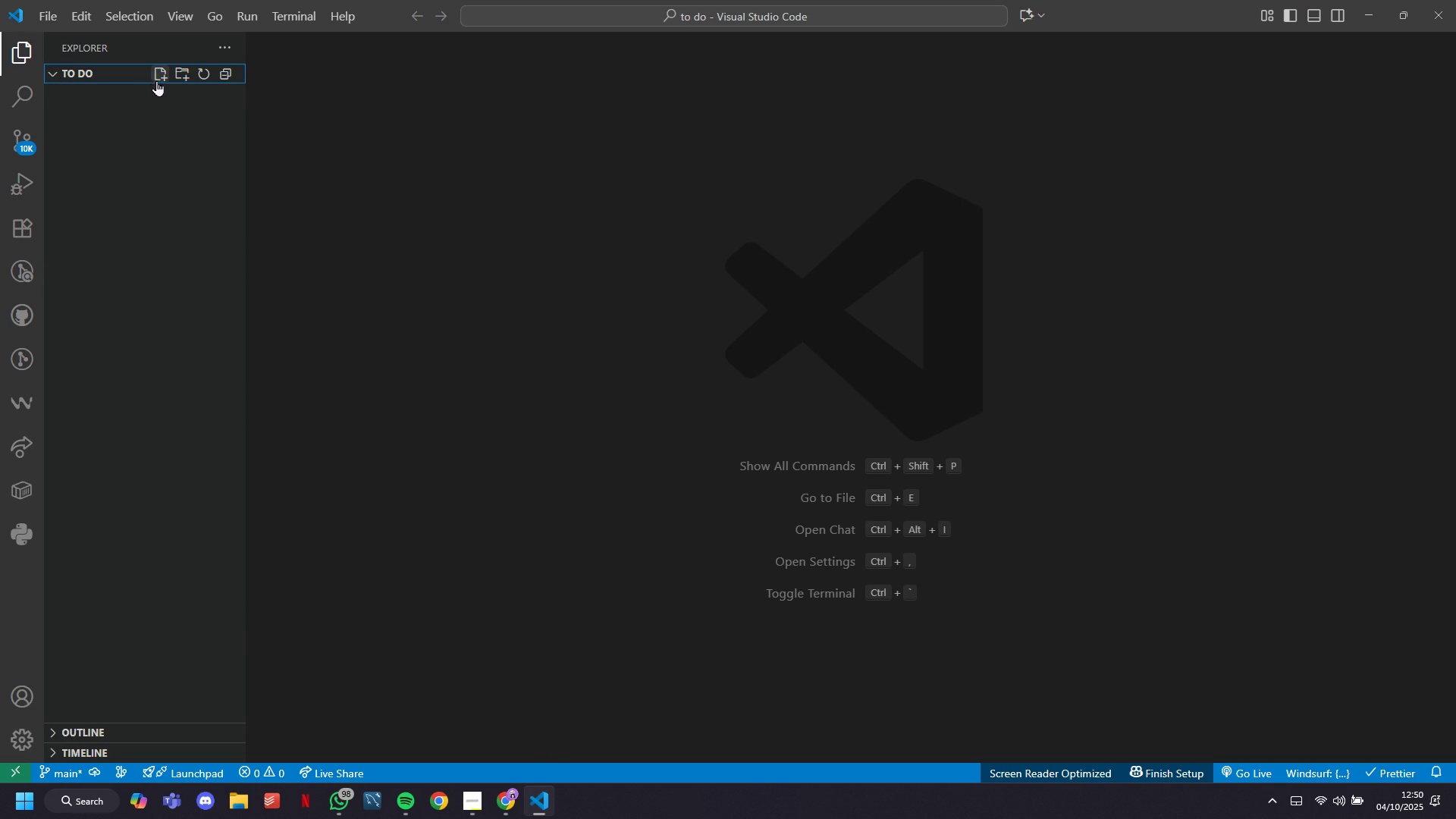 
left_click([156, 80])
 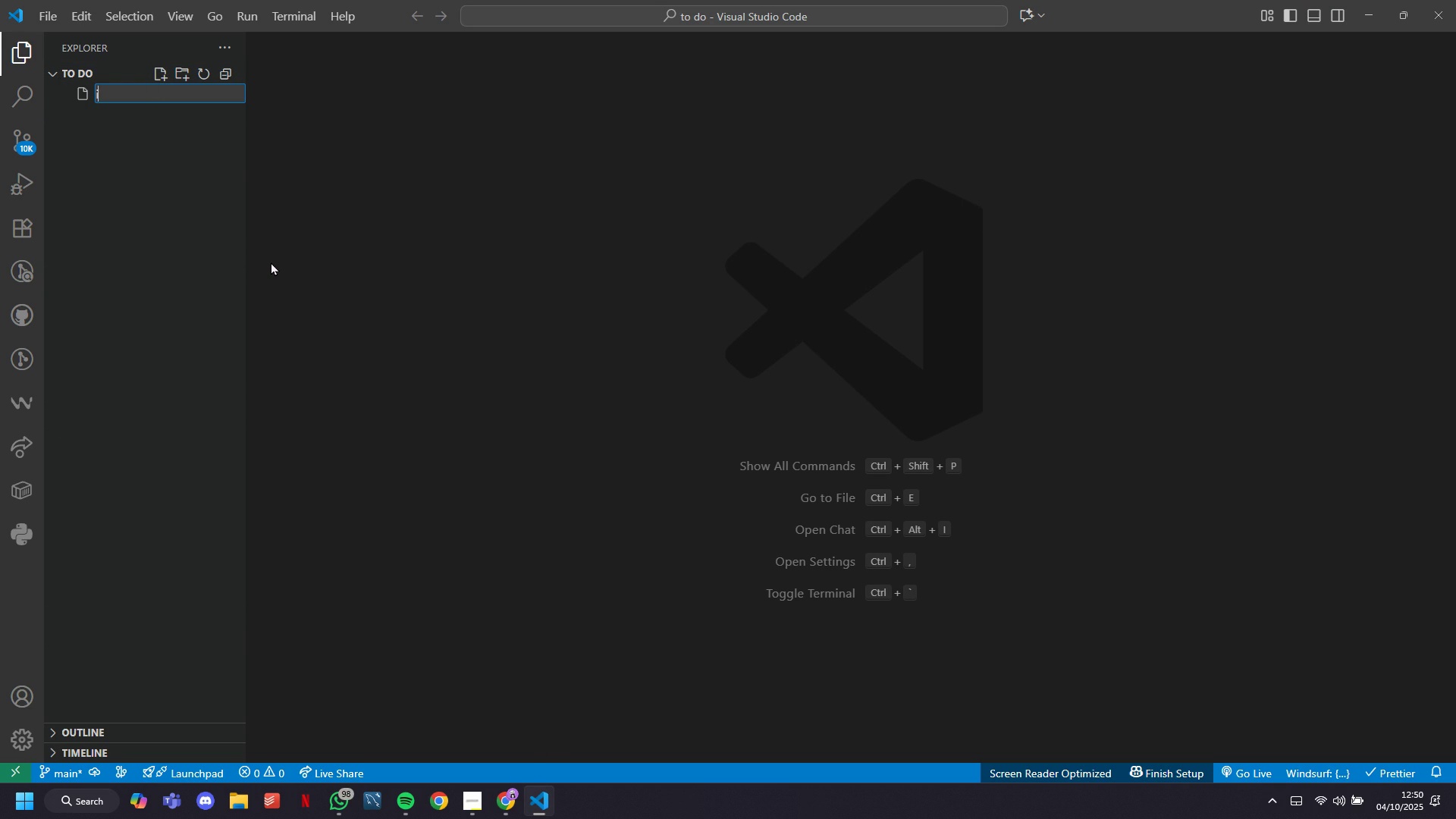 
type(inde.)
key(Backspace)
type(x.html)
 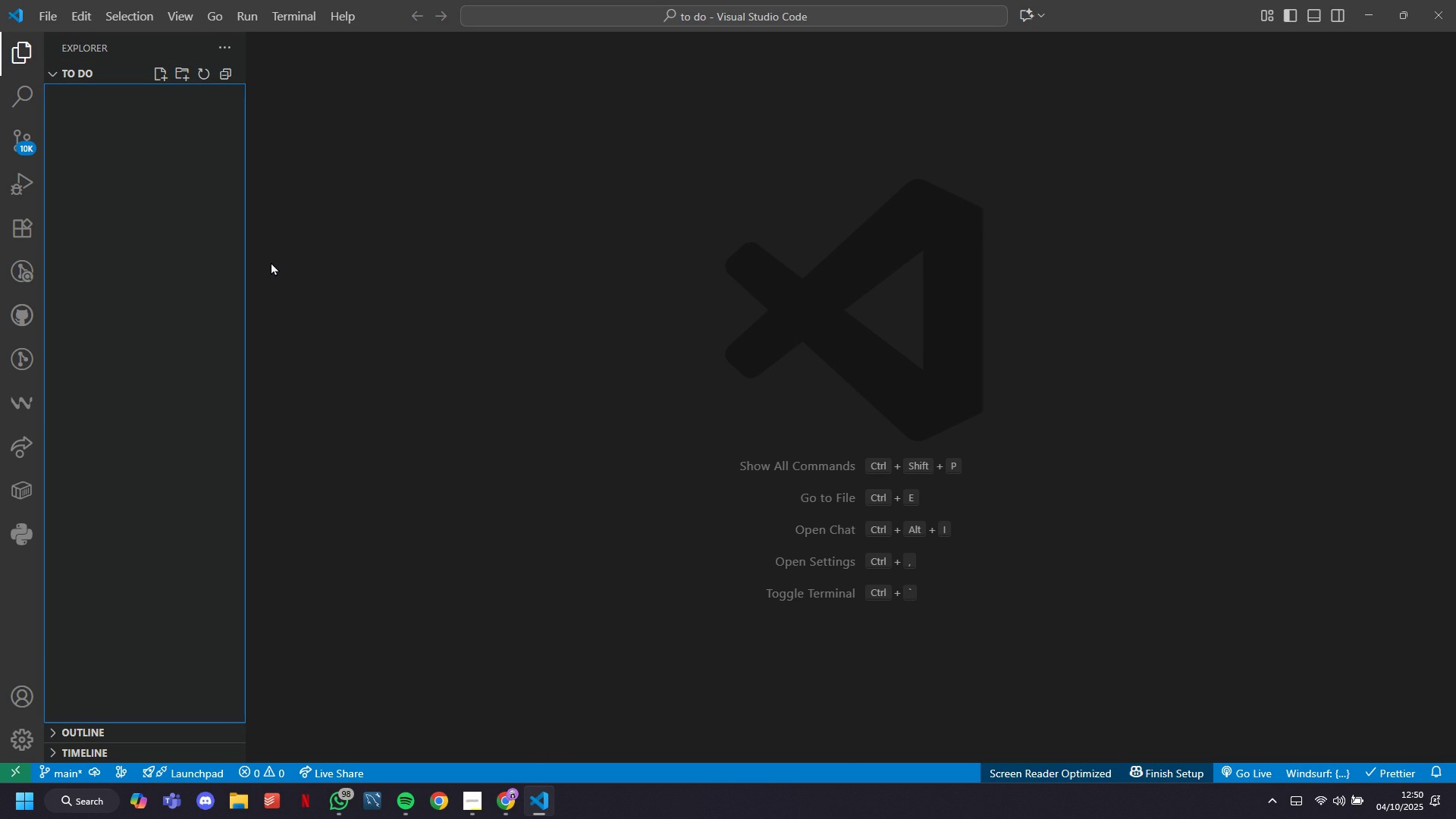 
key(Enter)